 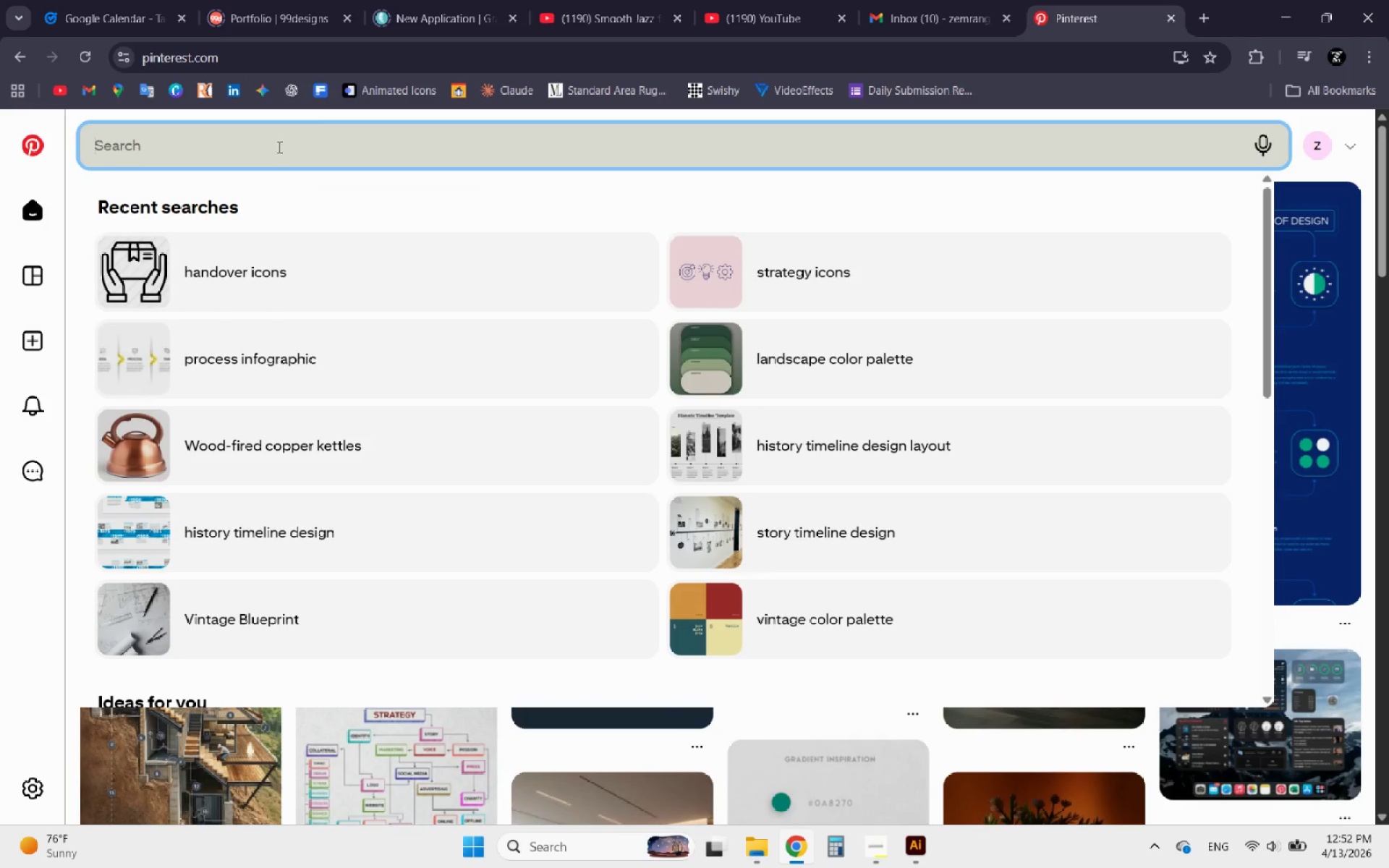 
key(Control+V)
 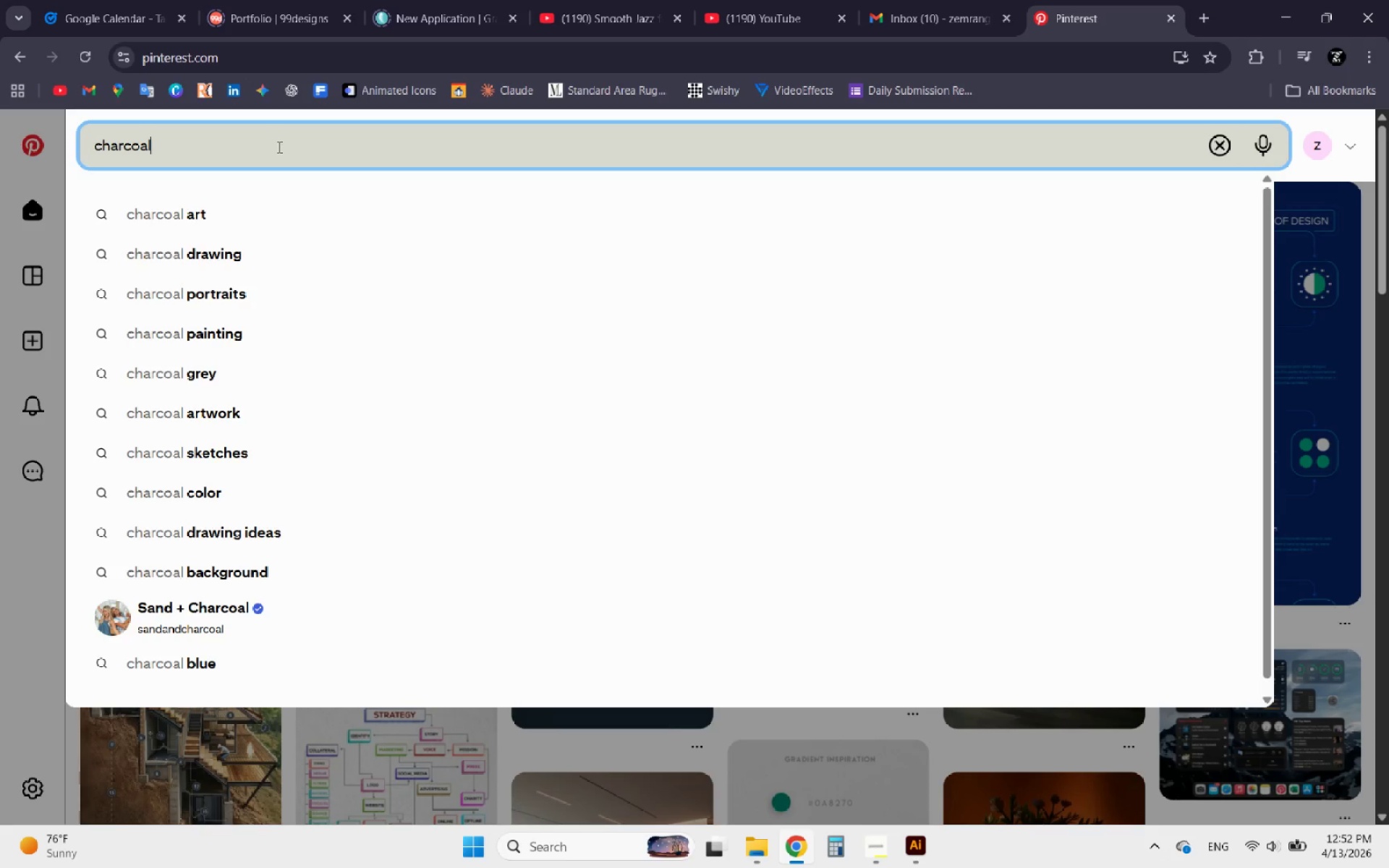 
type( colo)
 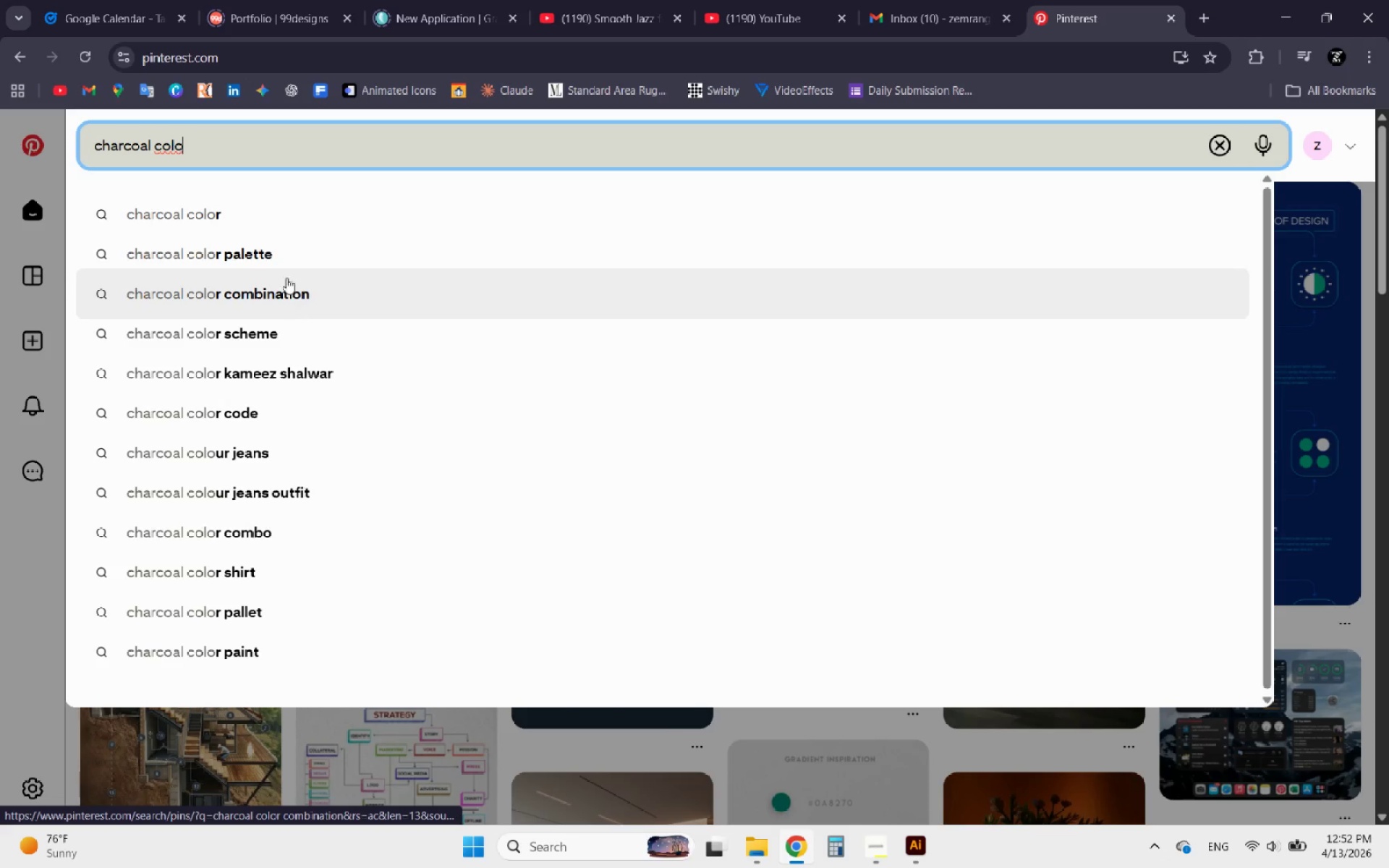 
left_click([290, 247])
 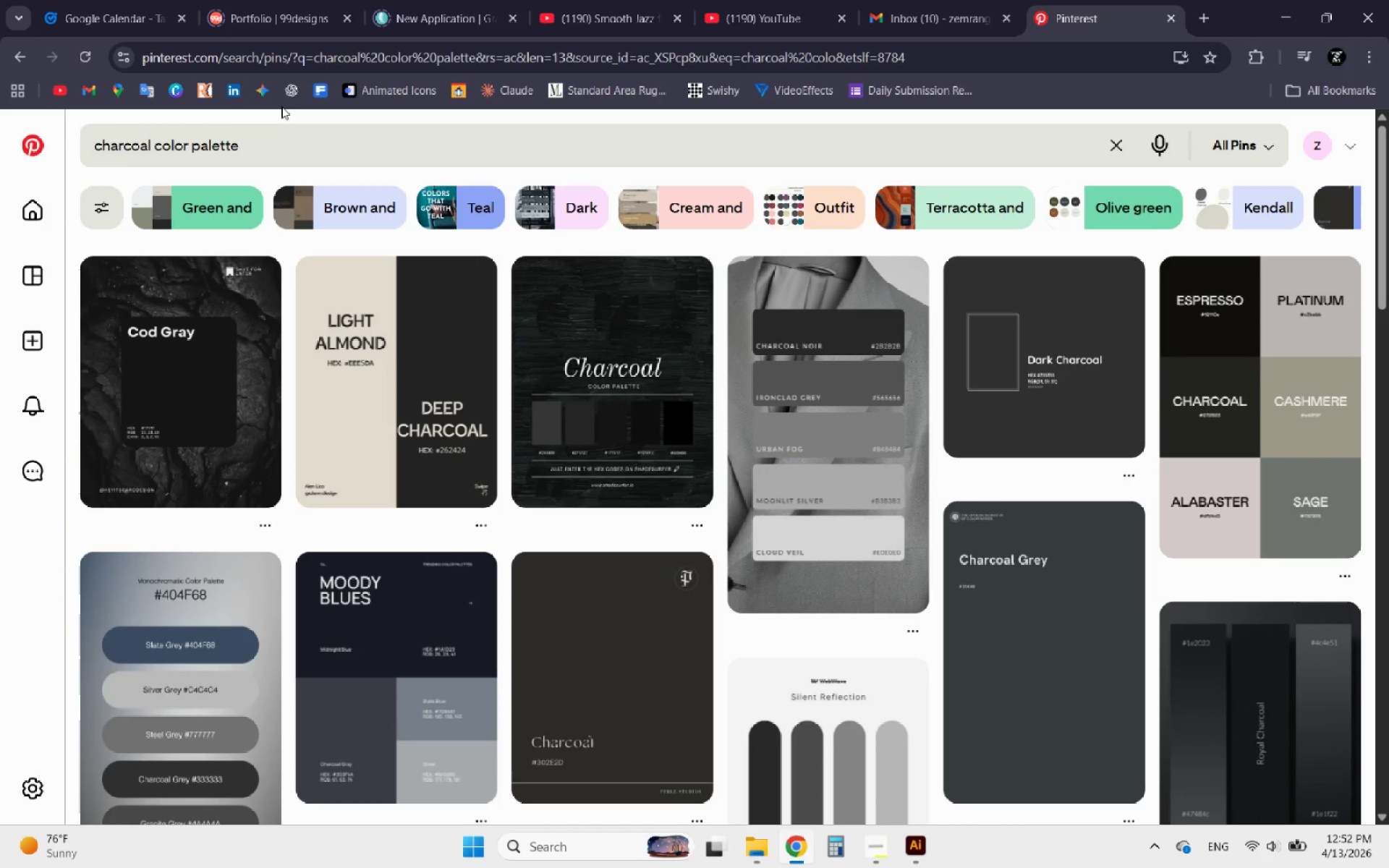 
wait(10.11)
 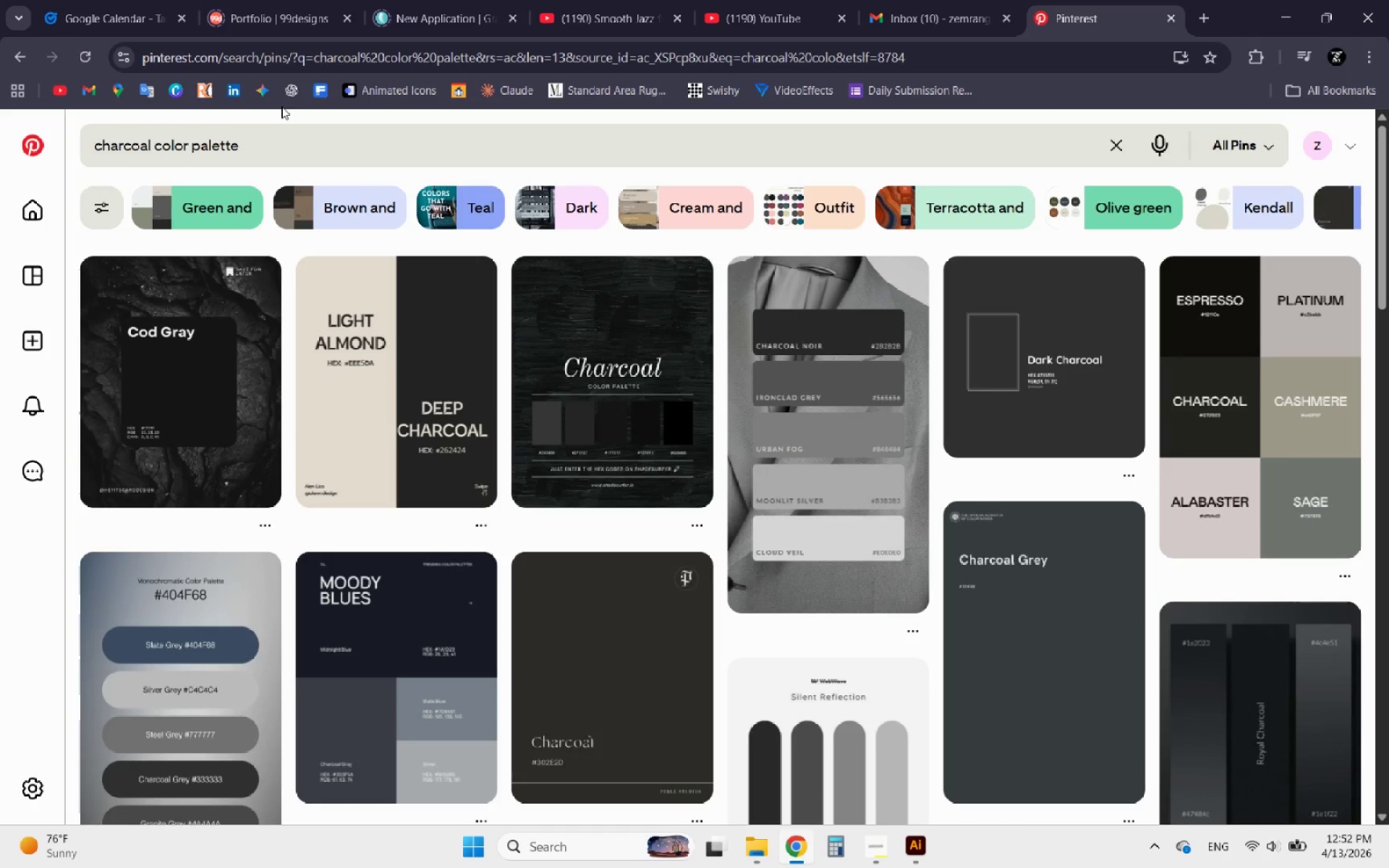 
left_click([386, 422])
 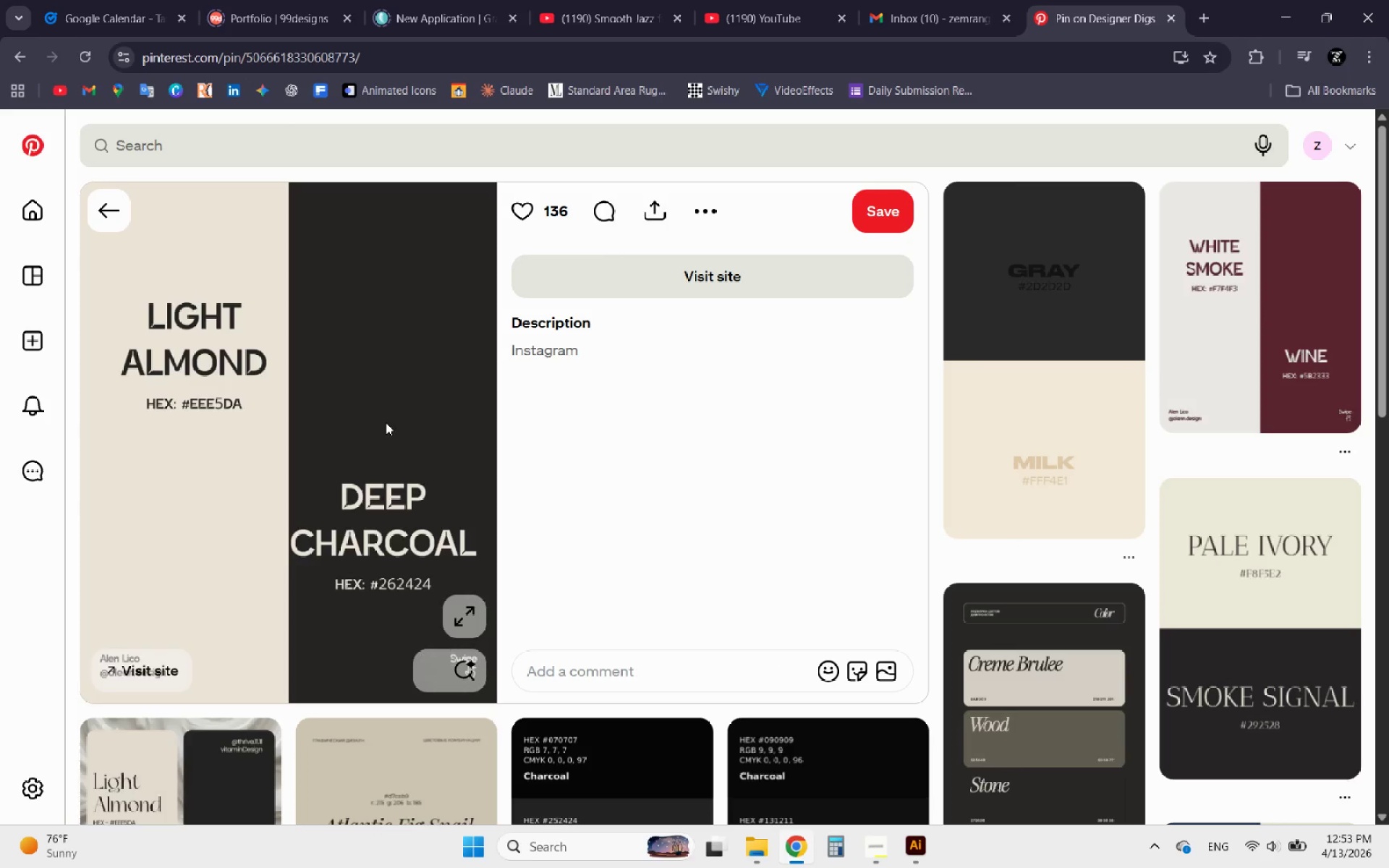 
right_click([387, 422])
 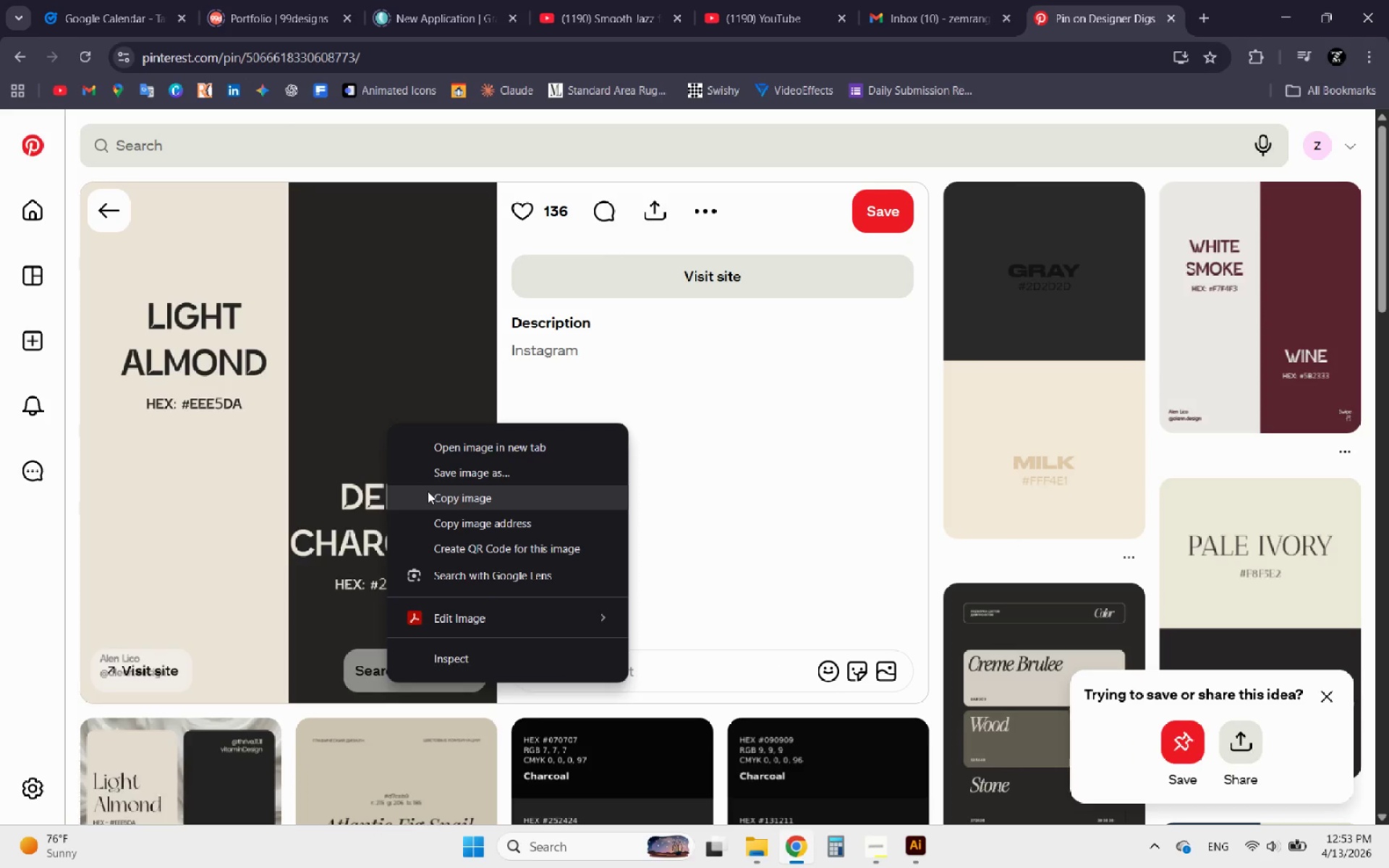 
left_click([433, 493])
 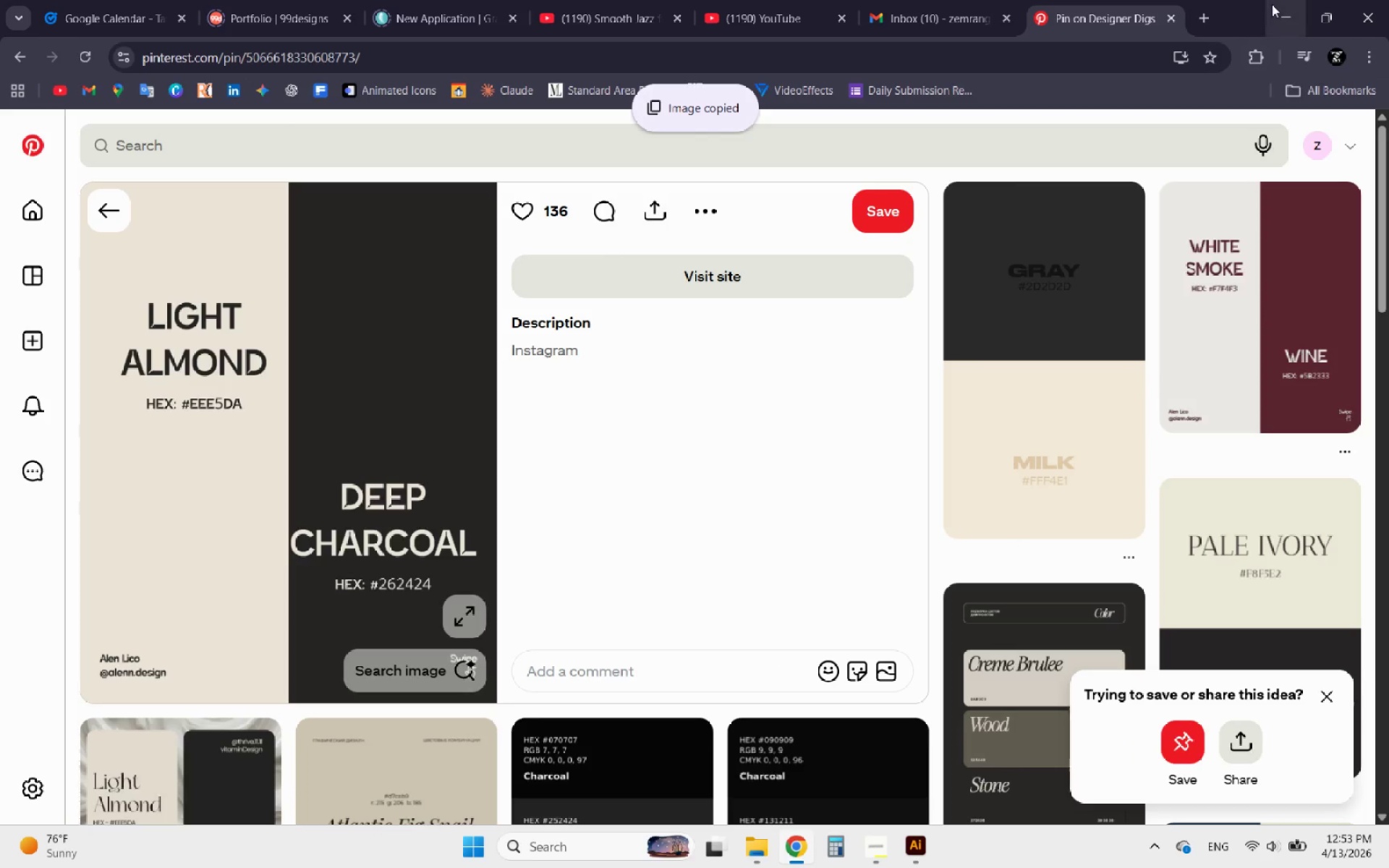 
left_click([1273, 3])